 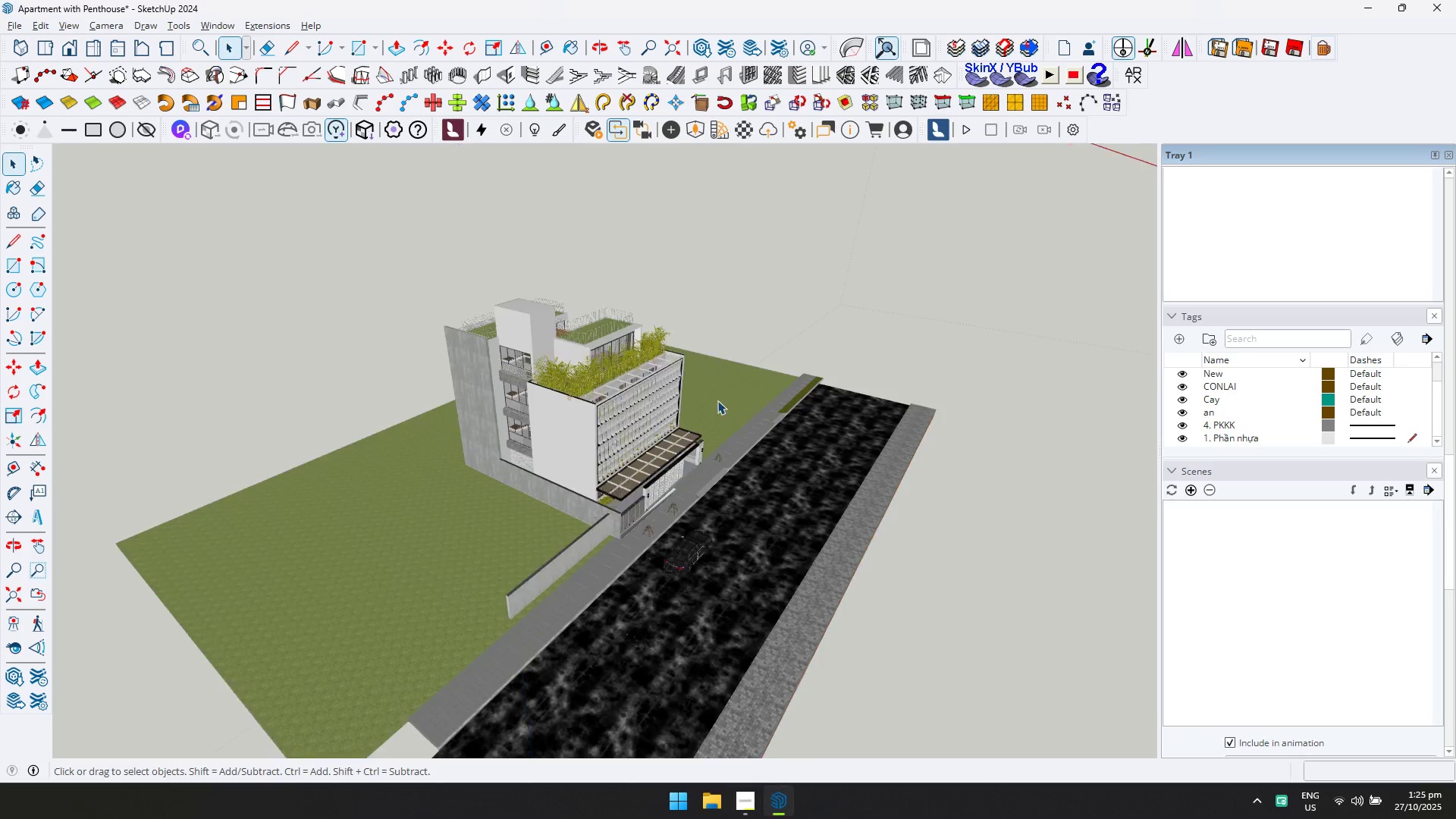 
scroll: coordinate [520, 500], scroll_direction: up, amount: 115.0
 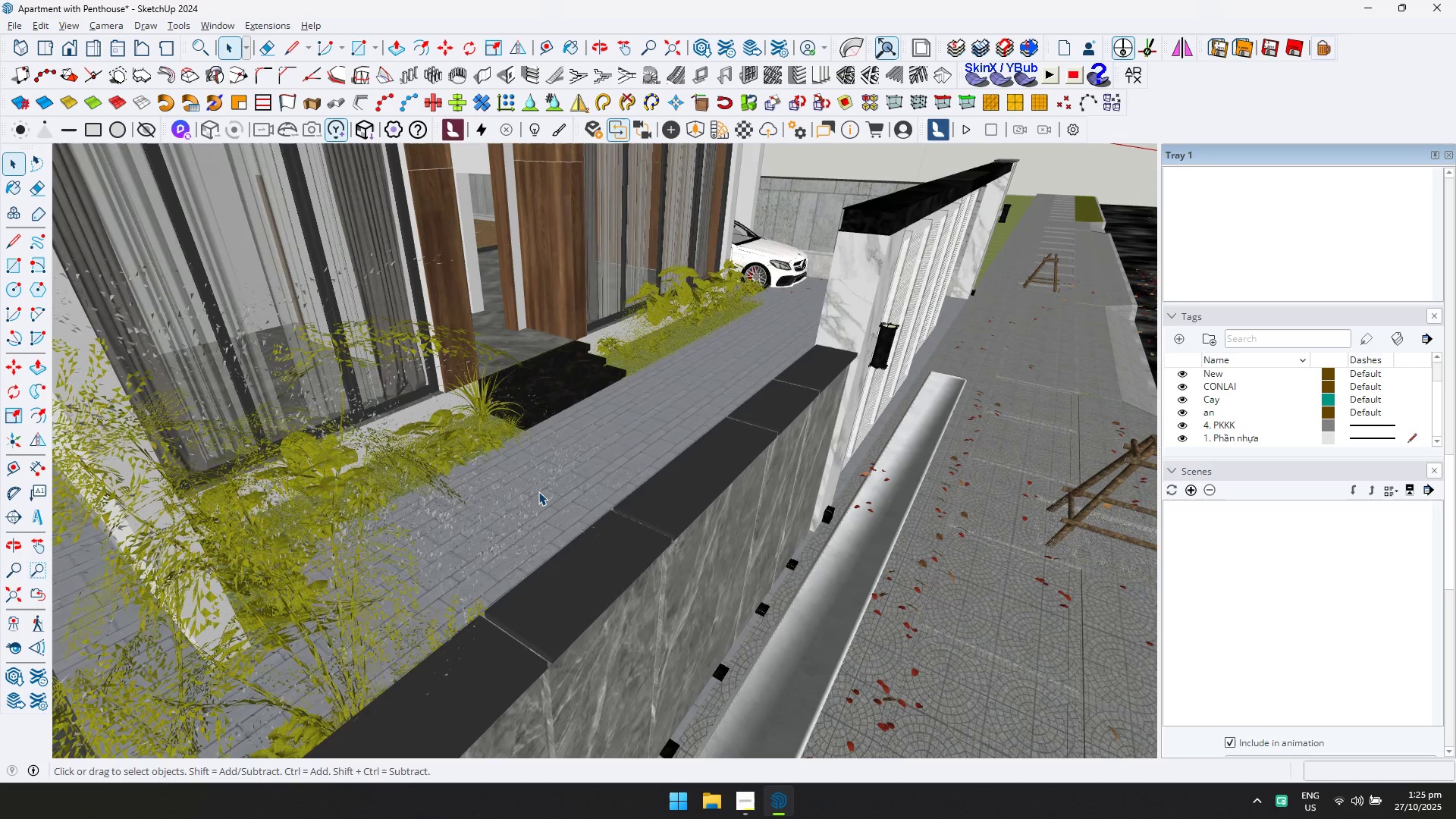 
left_click([538, 491])
 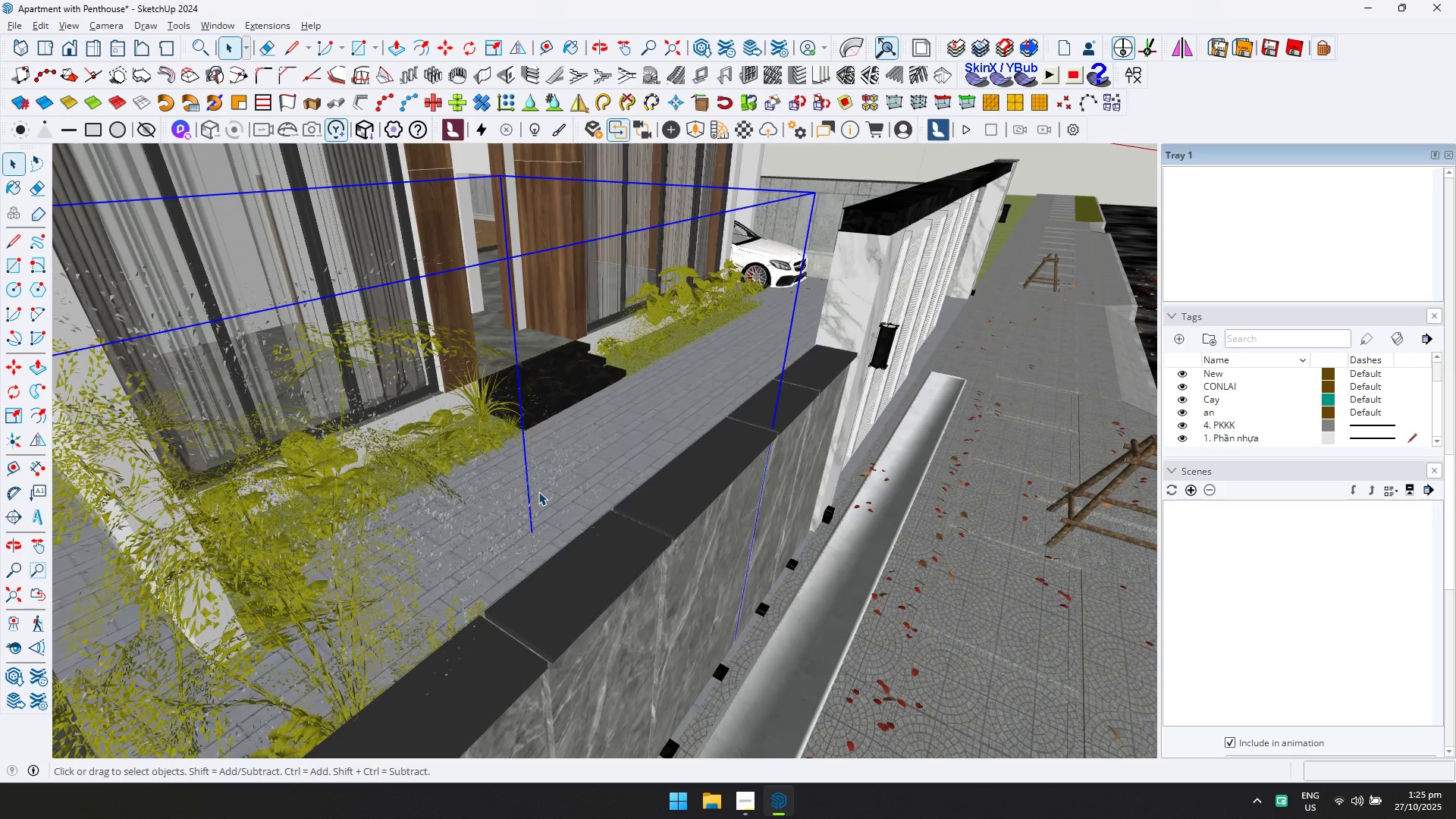 
double_click([538, 491])
 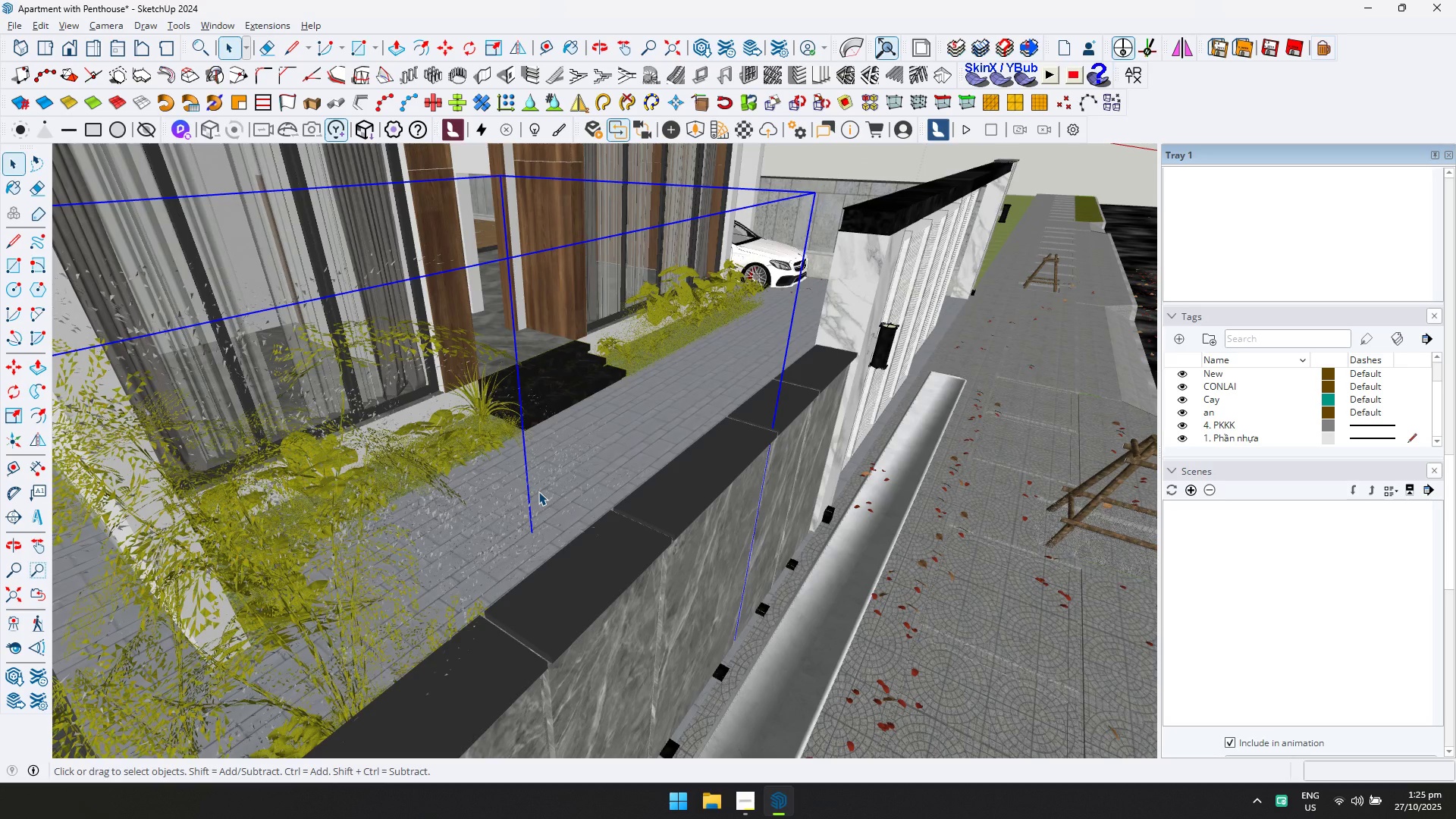 
scroll: coordinate [538, 491], scroll_direction: down, amount: 15.0
 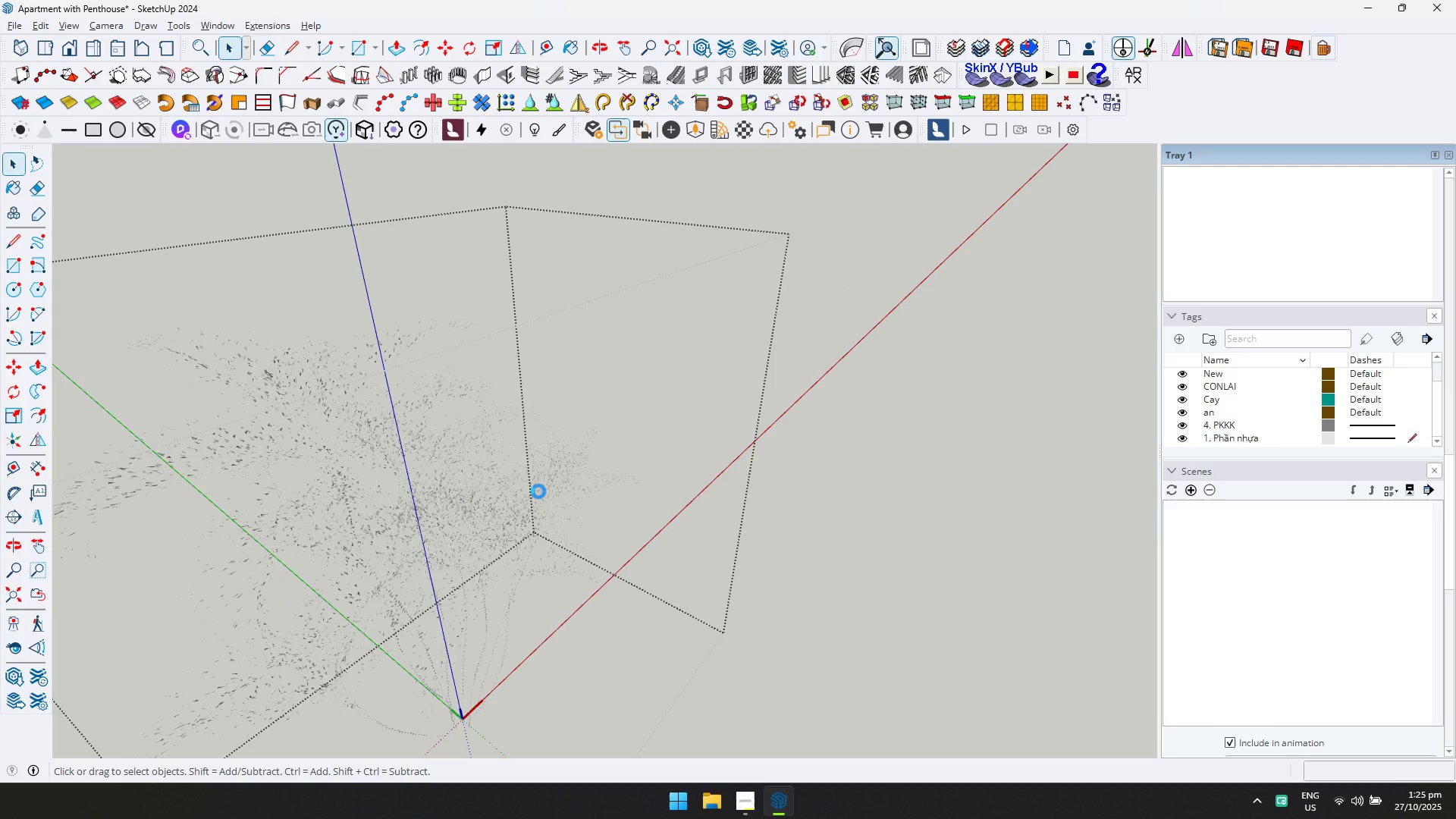 
key(Escape)
 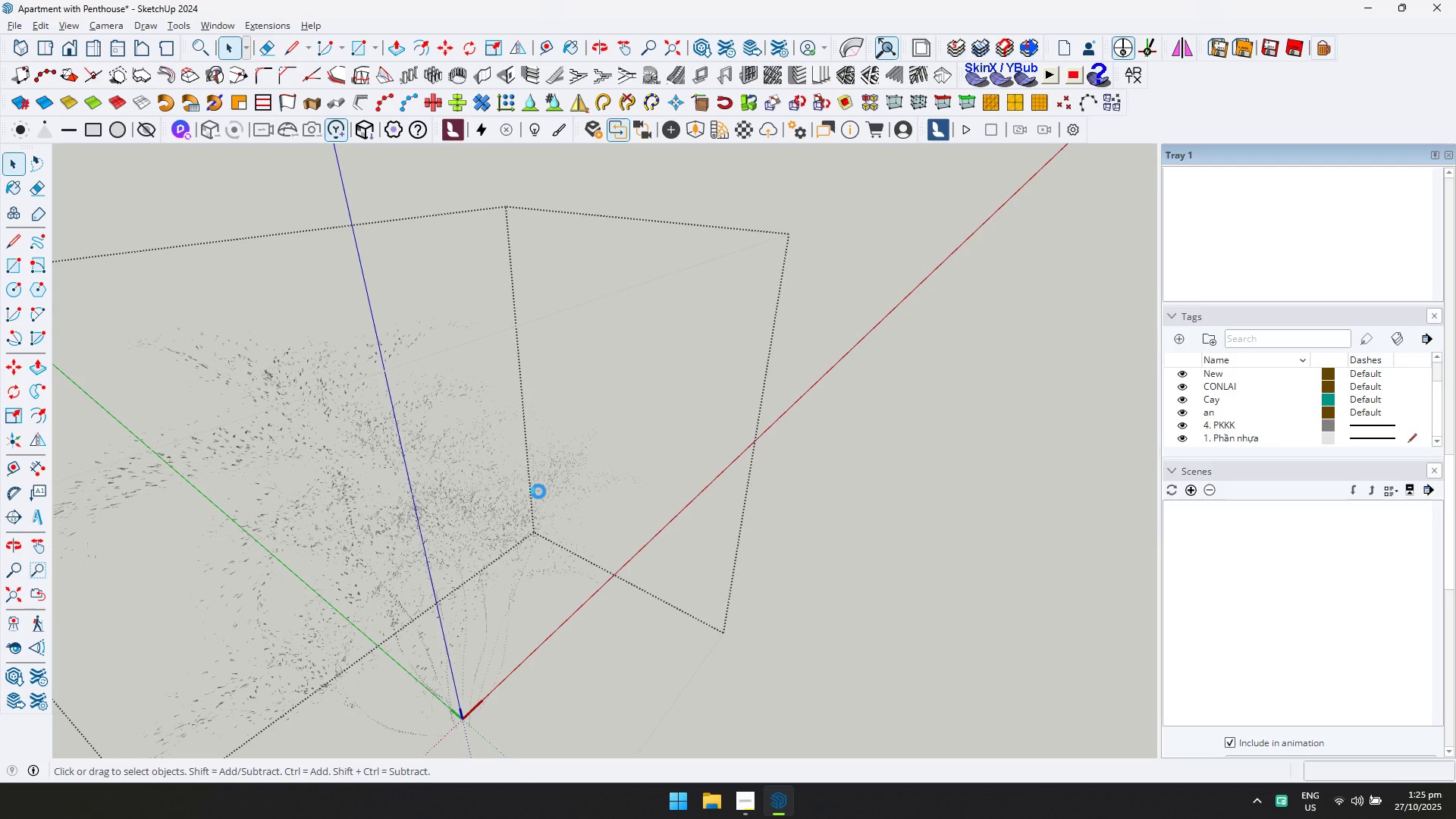 
key(Escape)
 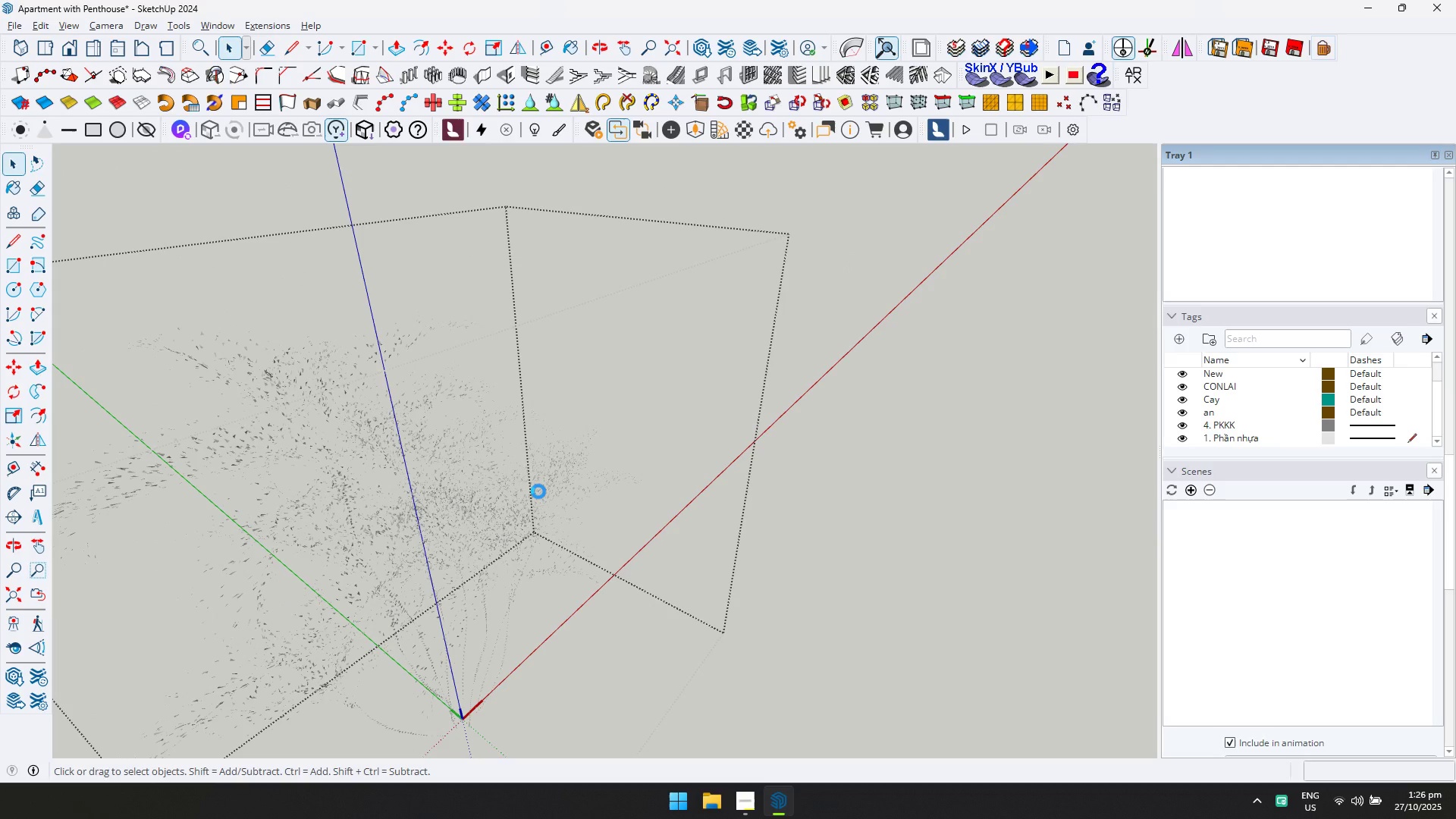 
wait(24.21)
 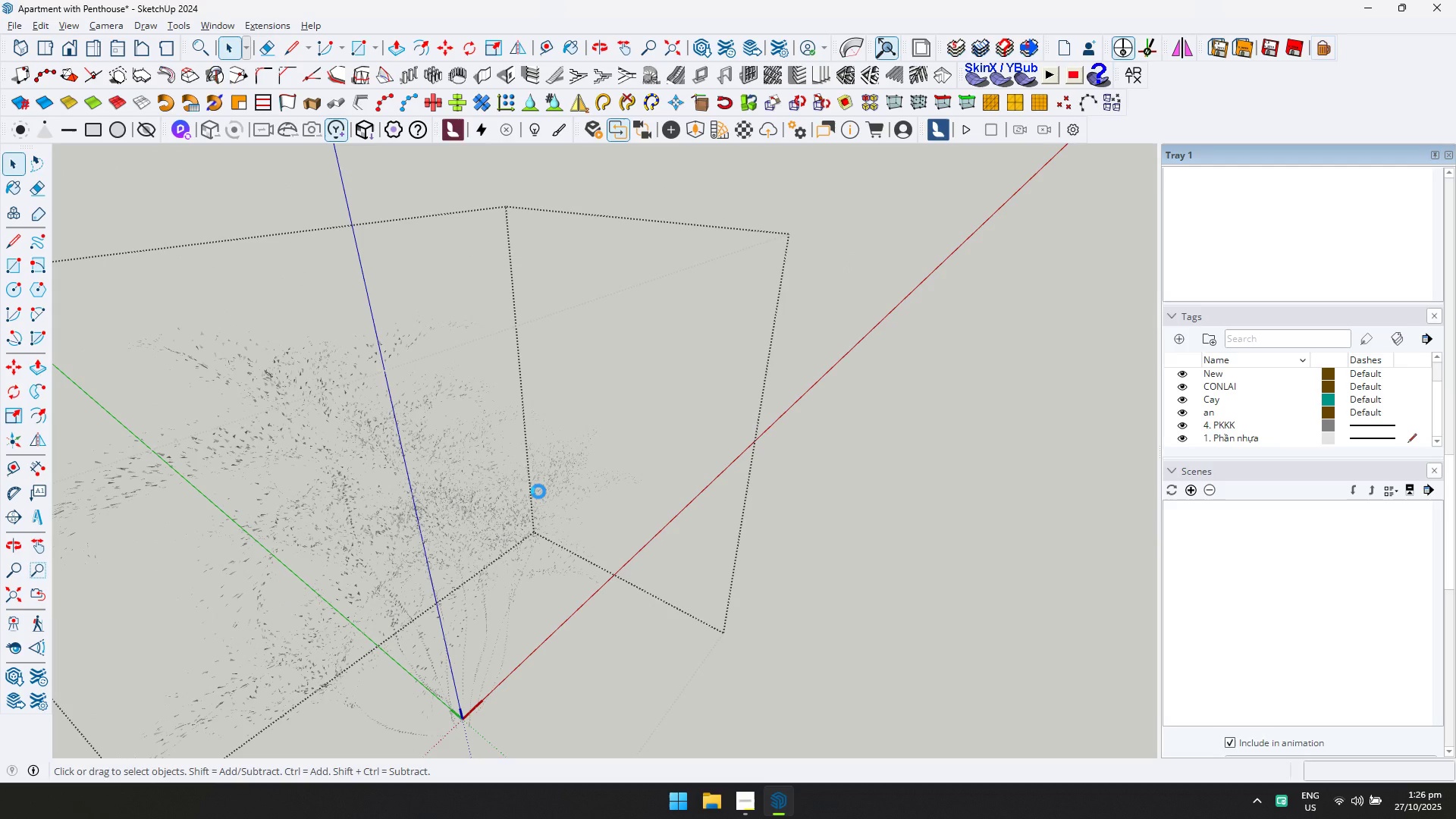 
key(Alt+AltLeft)
 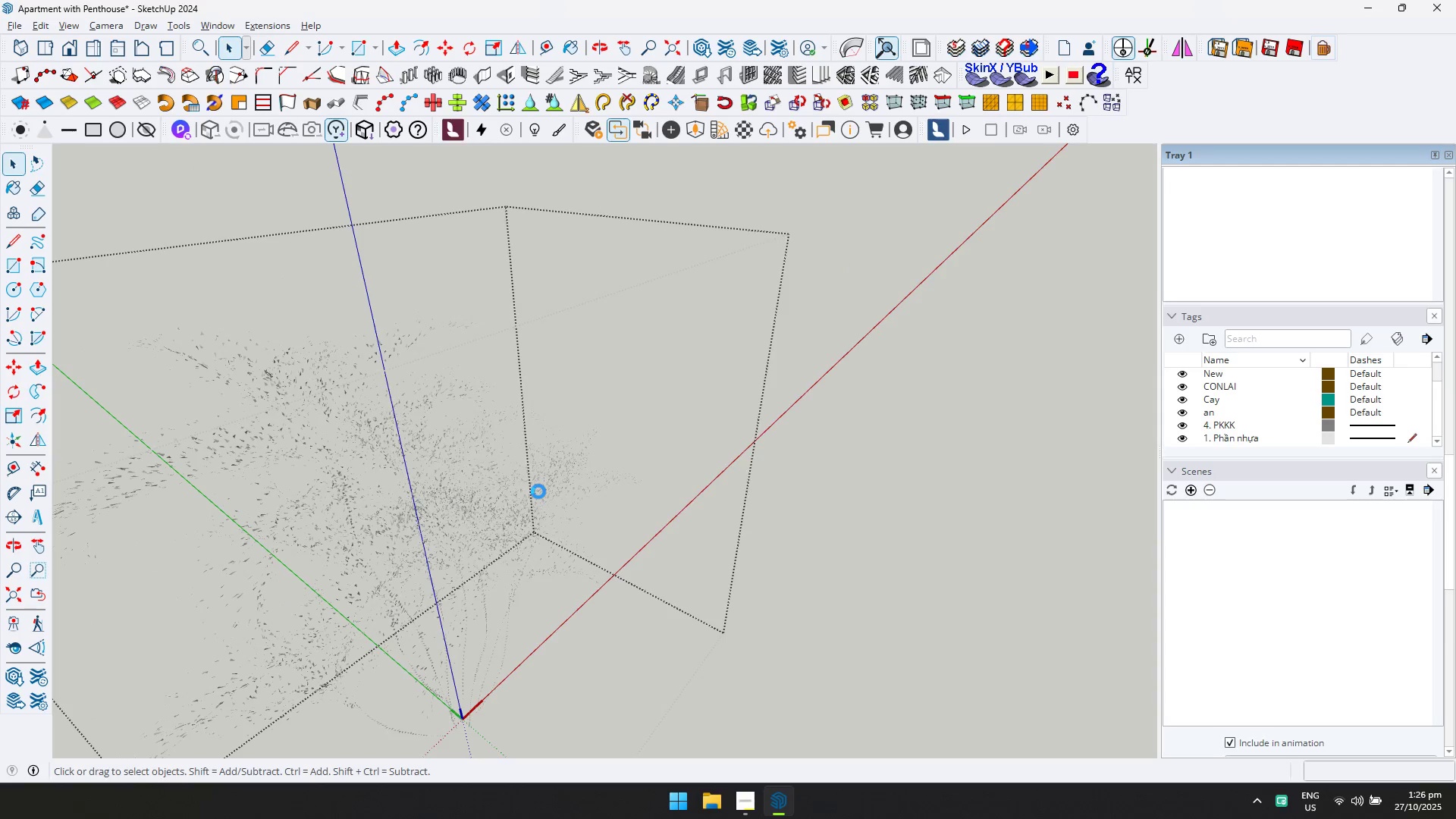 
key(Alt+Tab)